 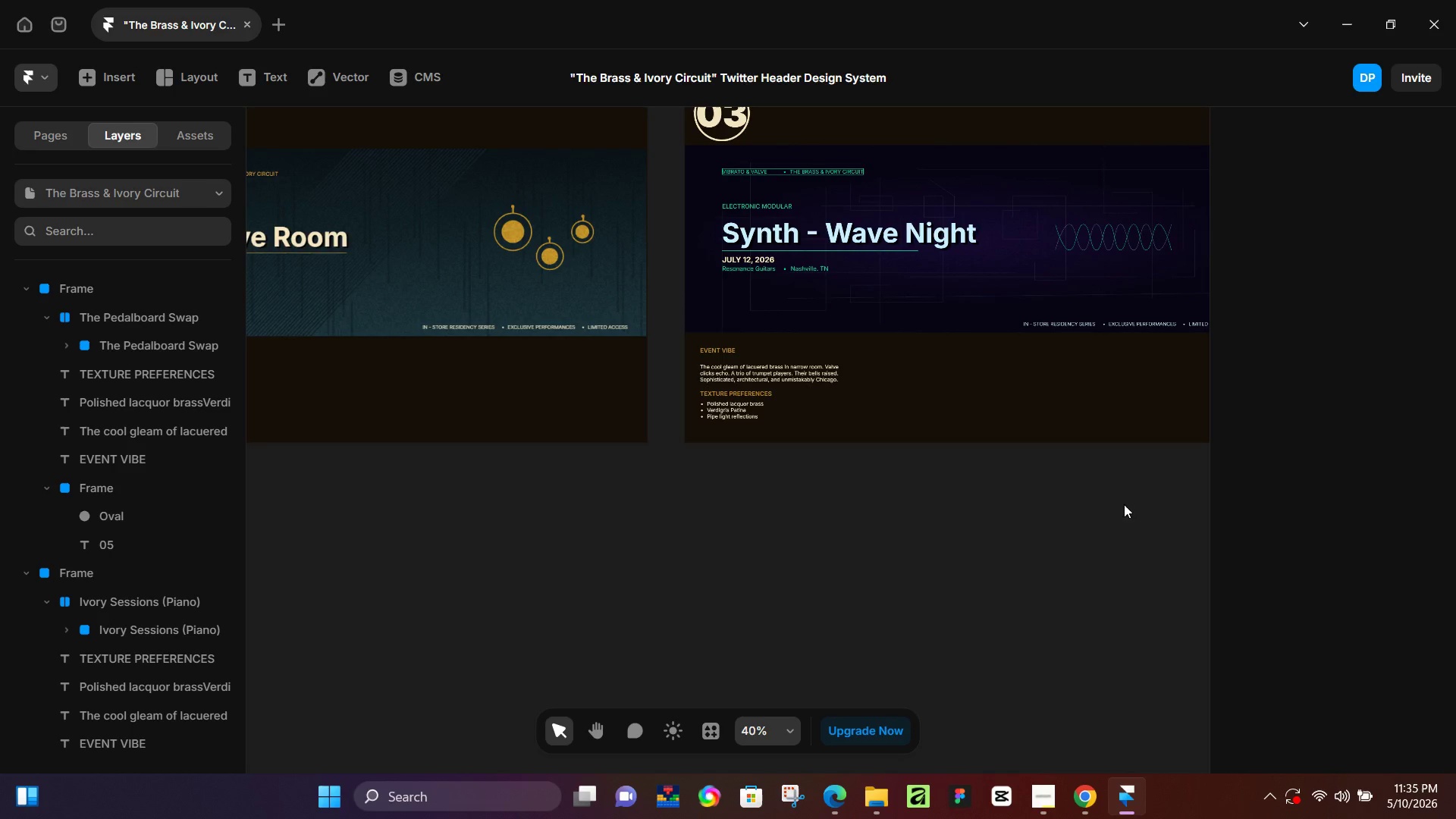 
left_click_drag(start_coordinate=[1069, 494], to_coordinate=[471, 527])
 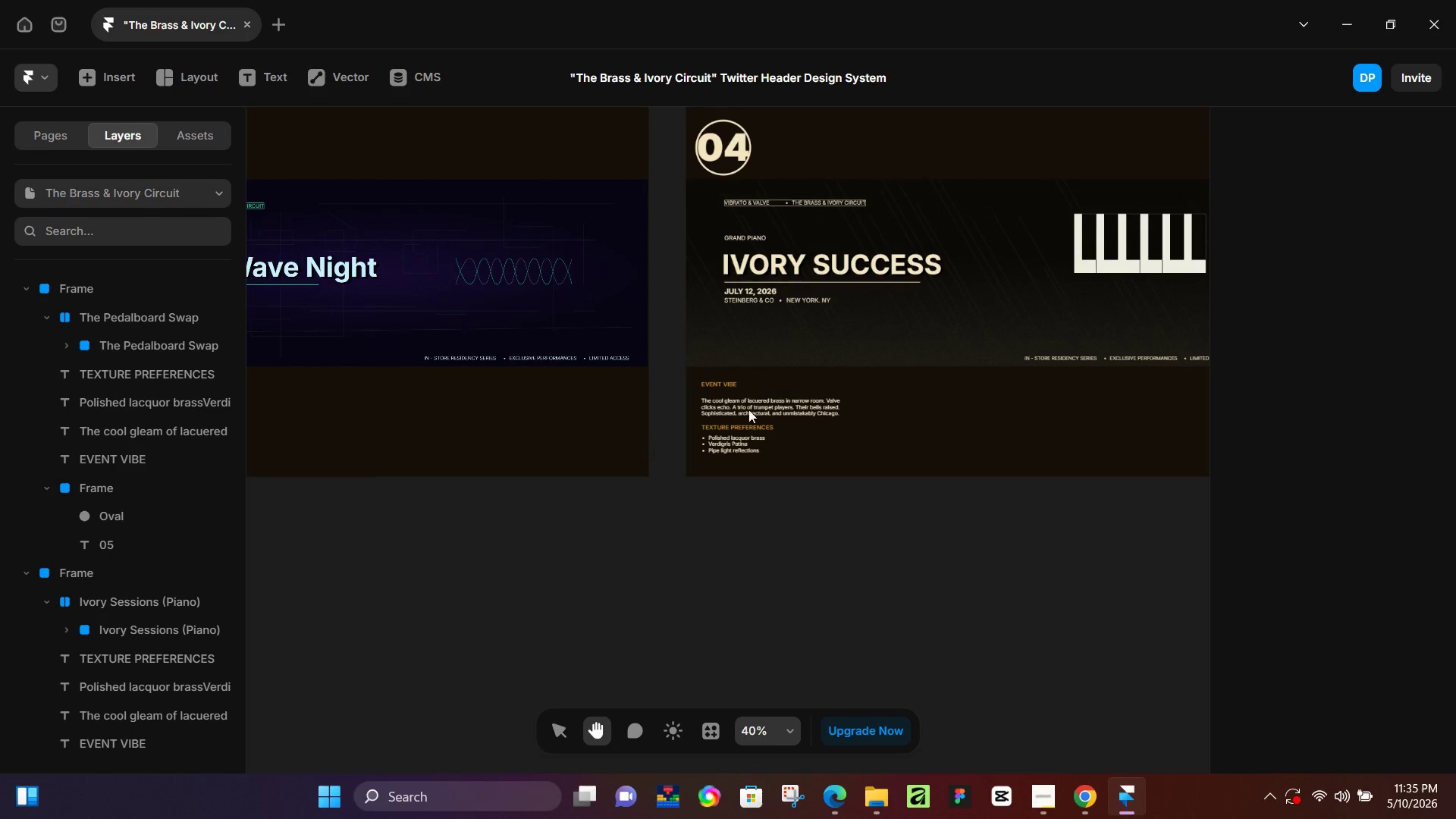 
hold_key(key=Space, duration=0.64)
 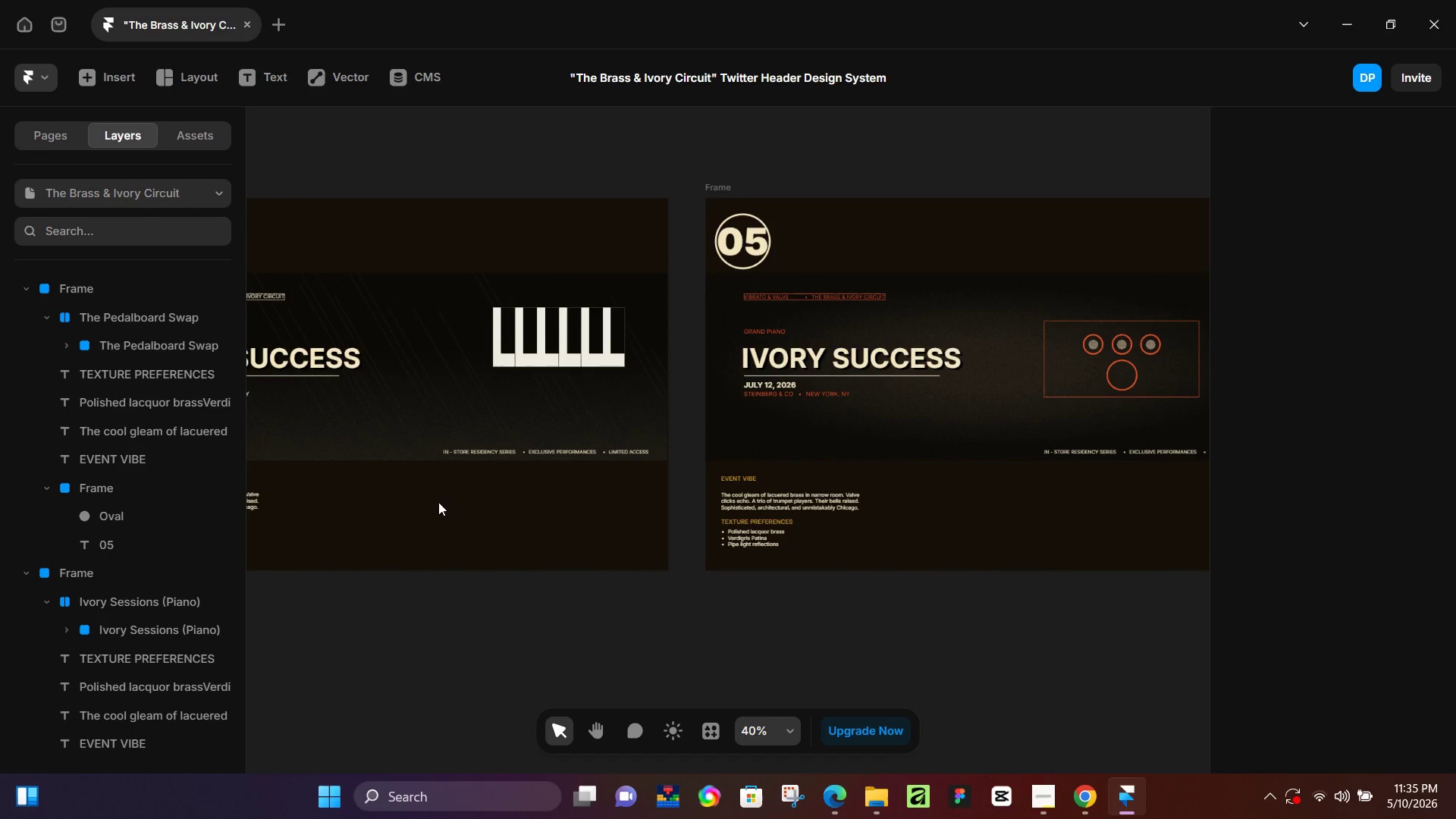 
left_click_drag(start_coordinate=[973, 419], to_coordinate=[392, 512])
 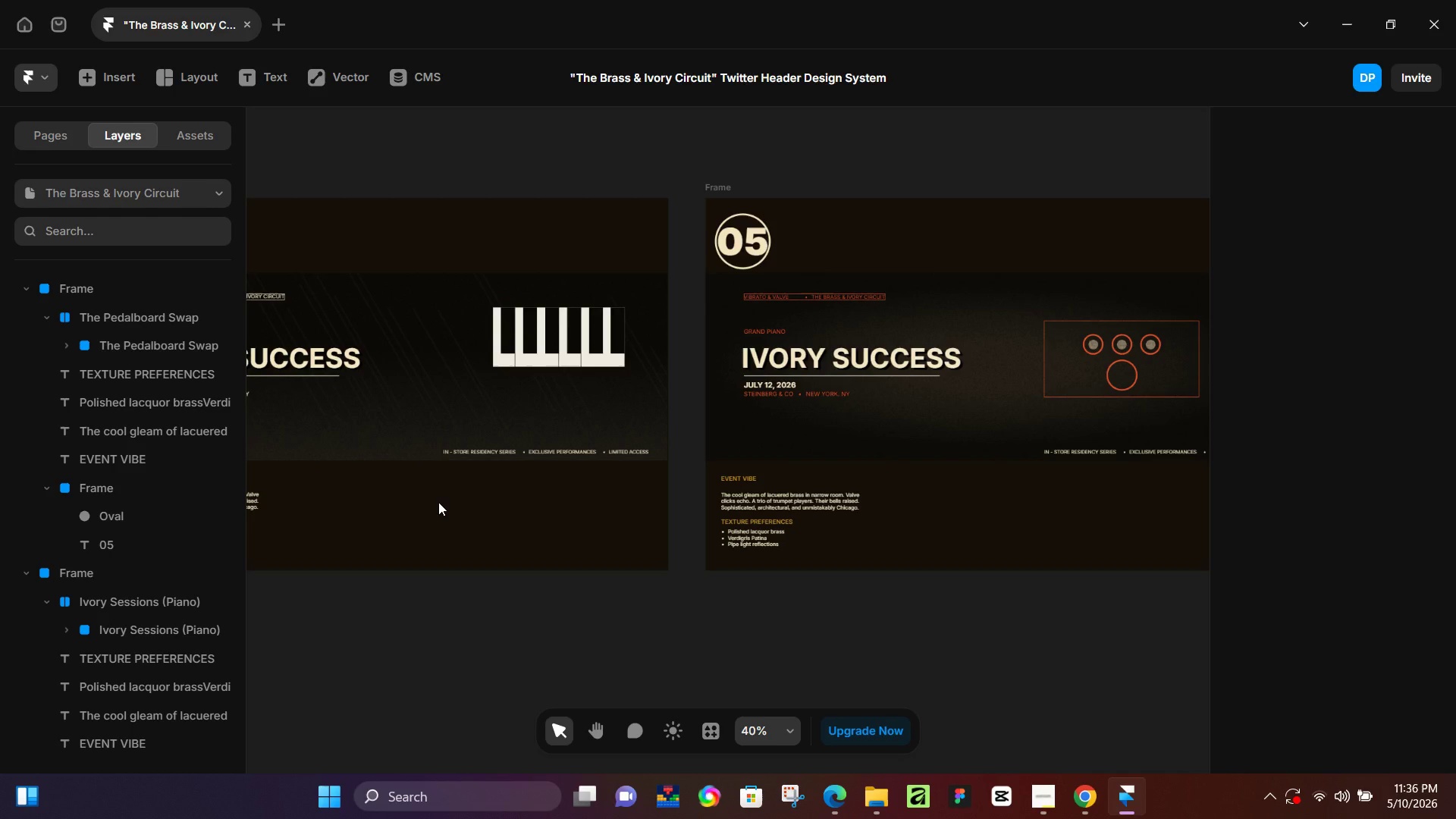 
wait(24.95)
 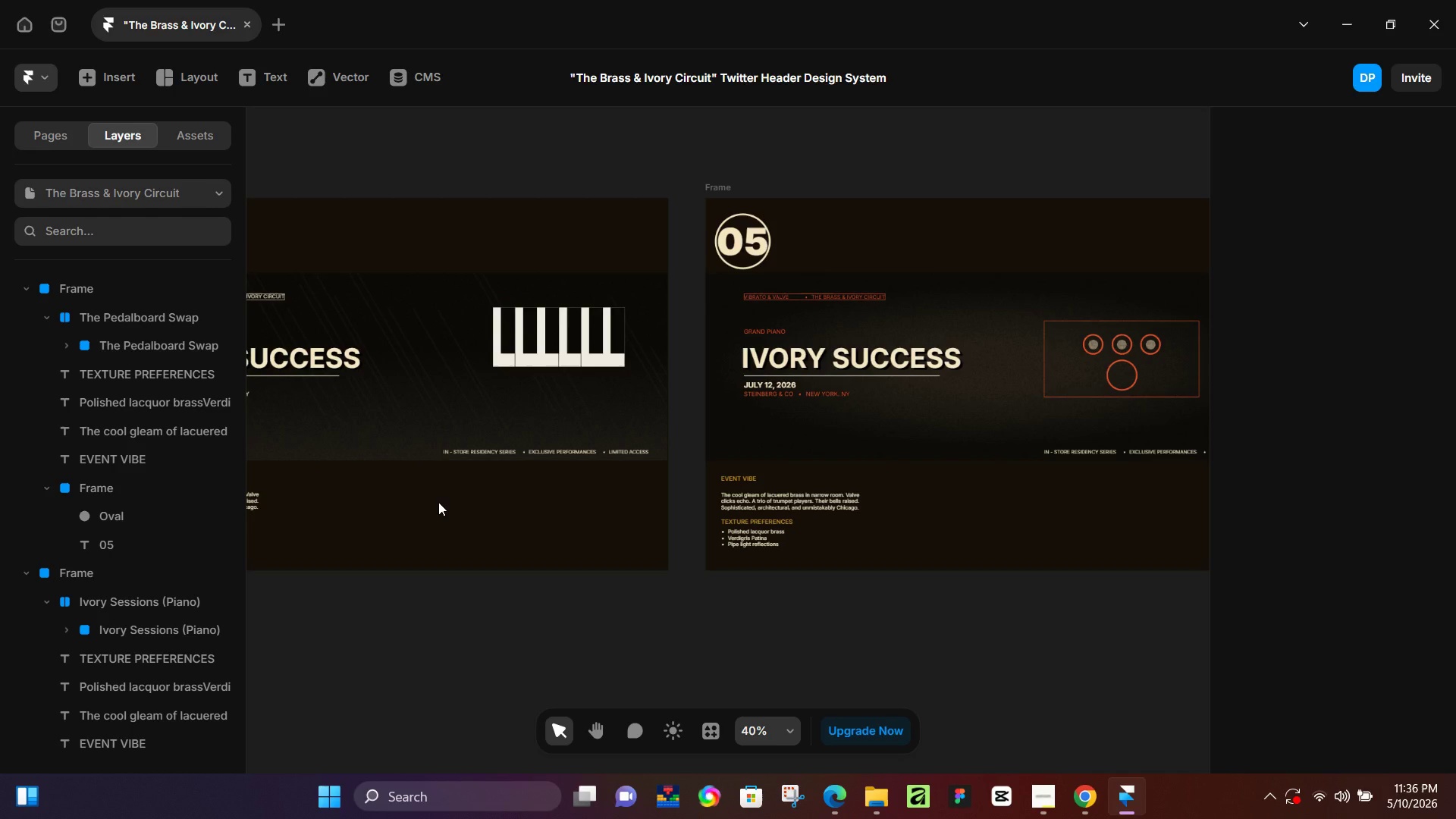 
left_click([472, 643])
 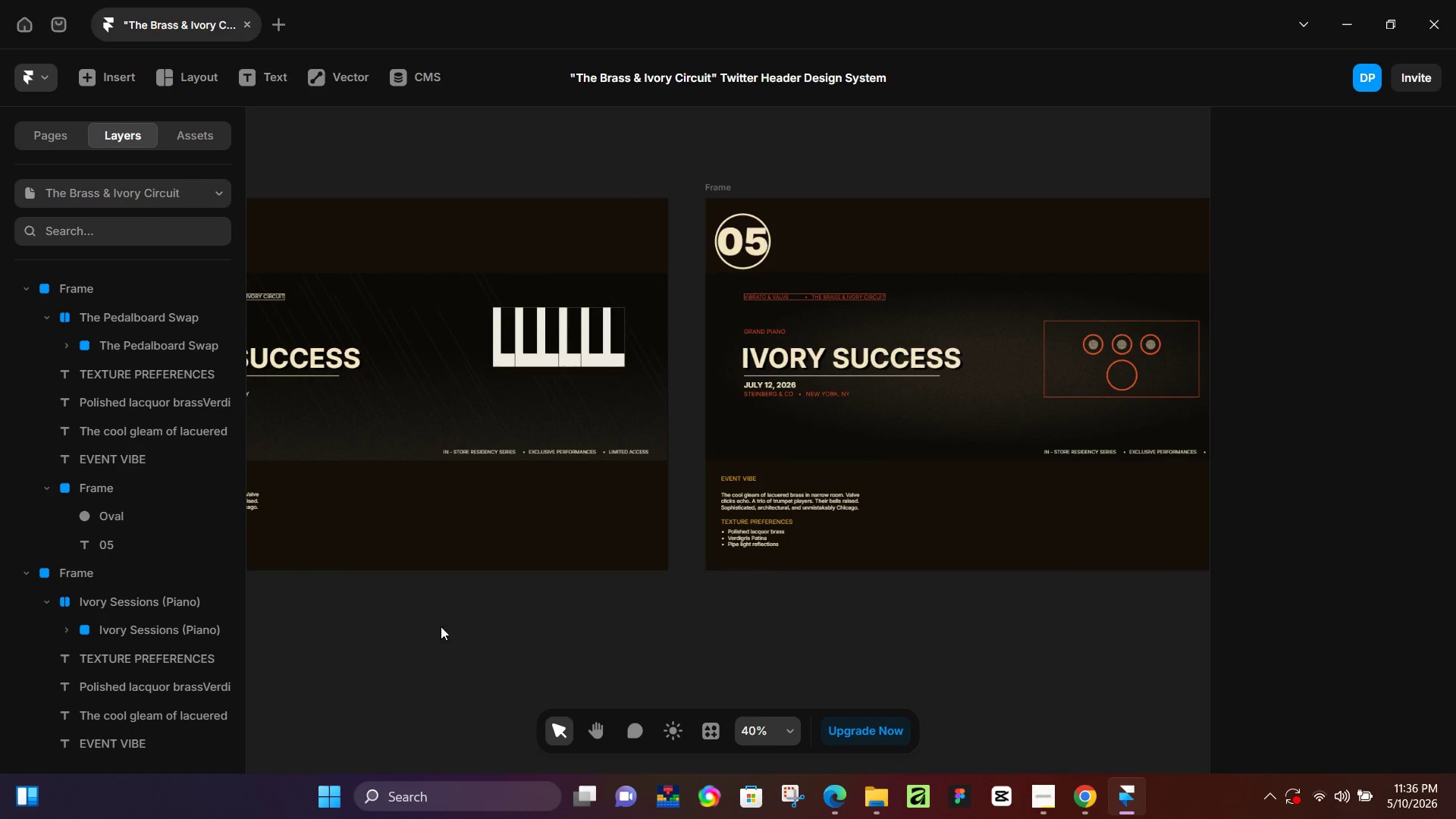 
hold_key(key=Space, duration=0.58)
 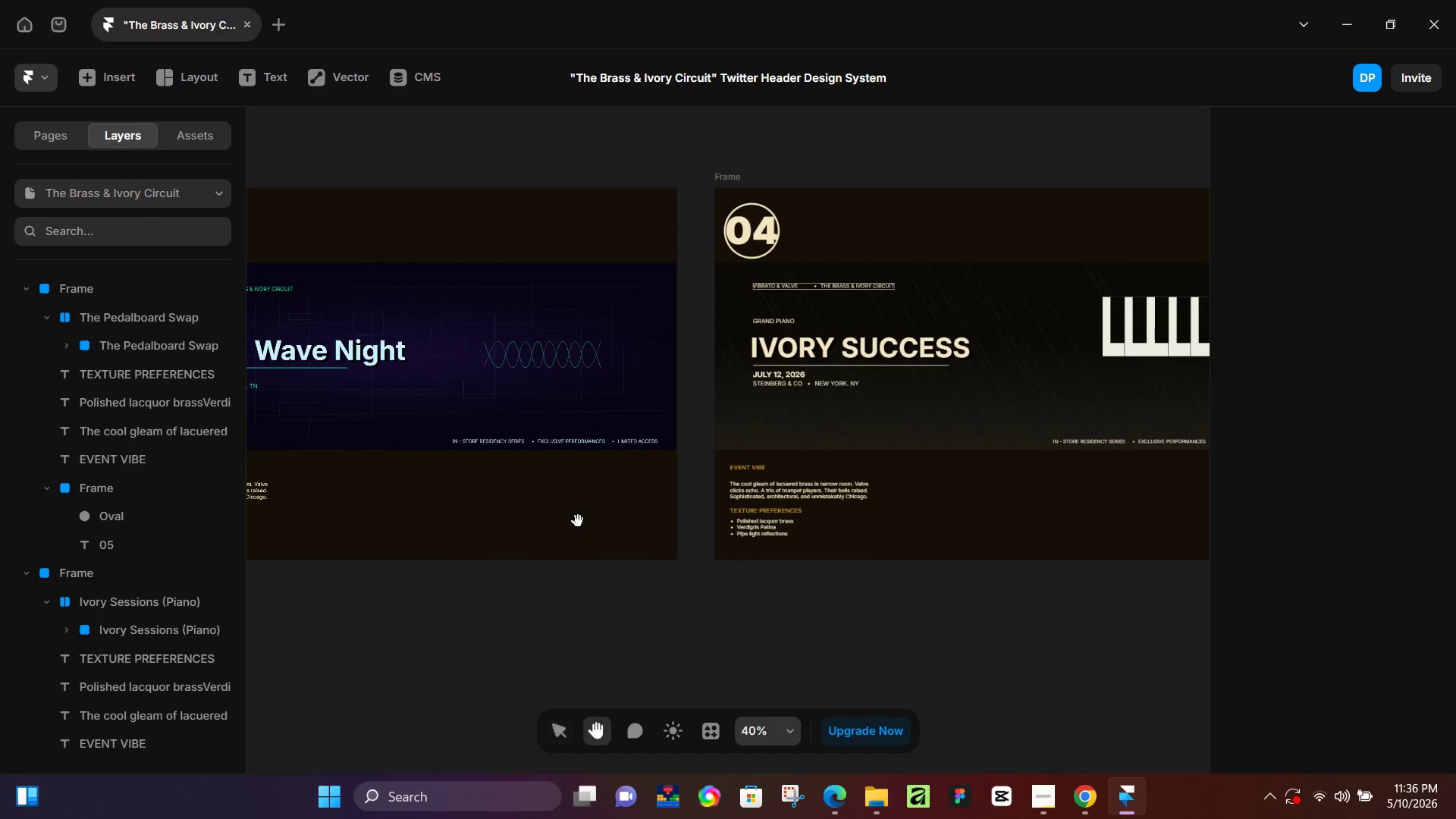 
left_click_drag(start_coordinate=[366, 631], to_coordinate=[974, 620])
 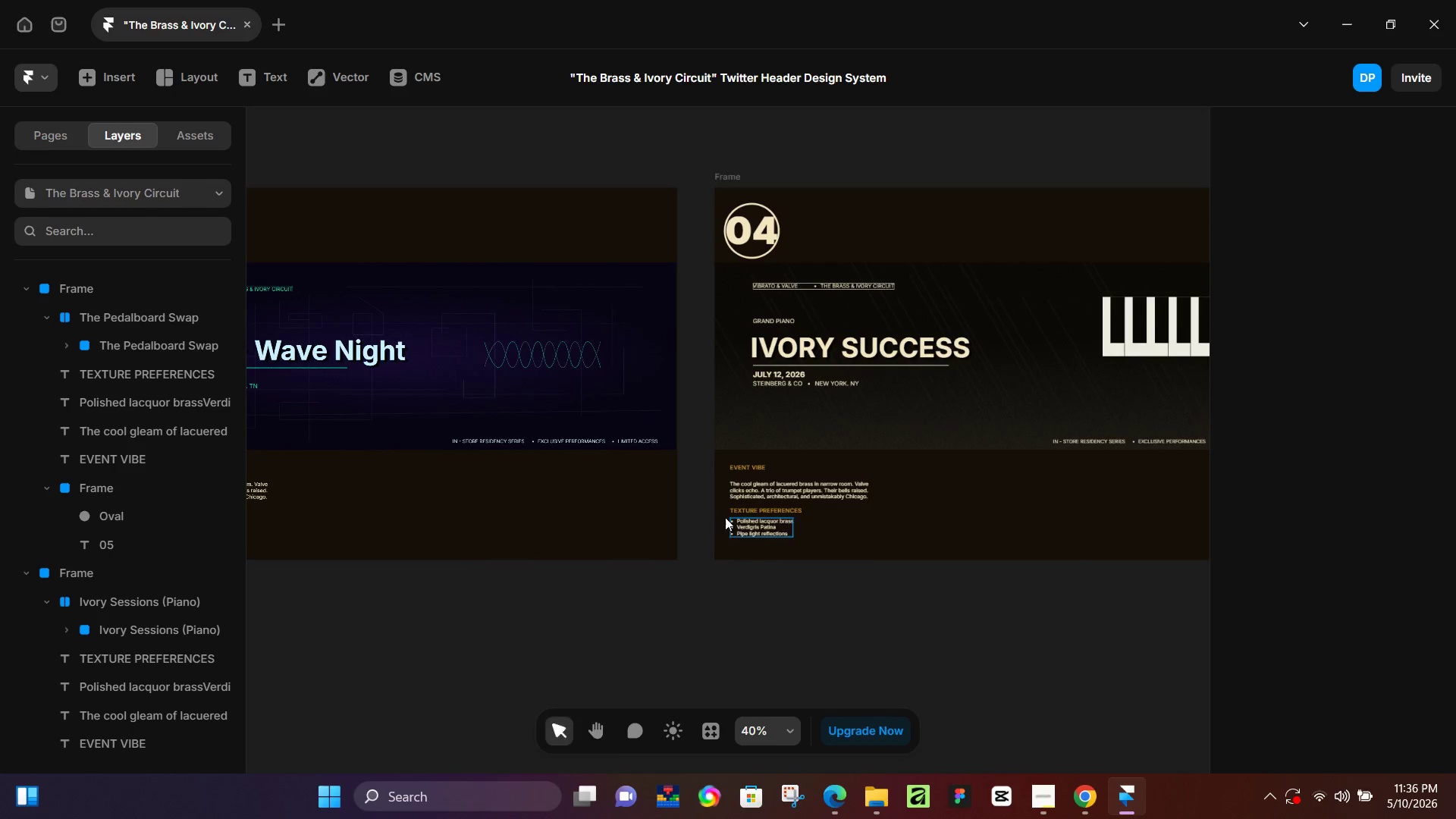 
hold_key(key=Space, duration=1.52)
 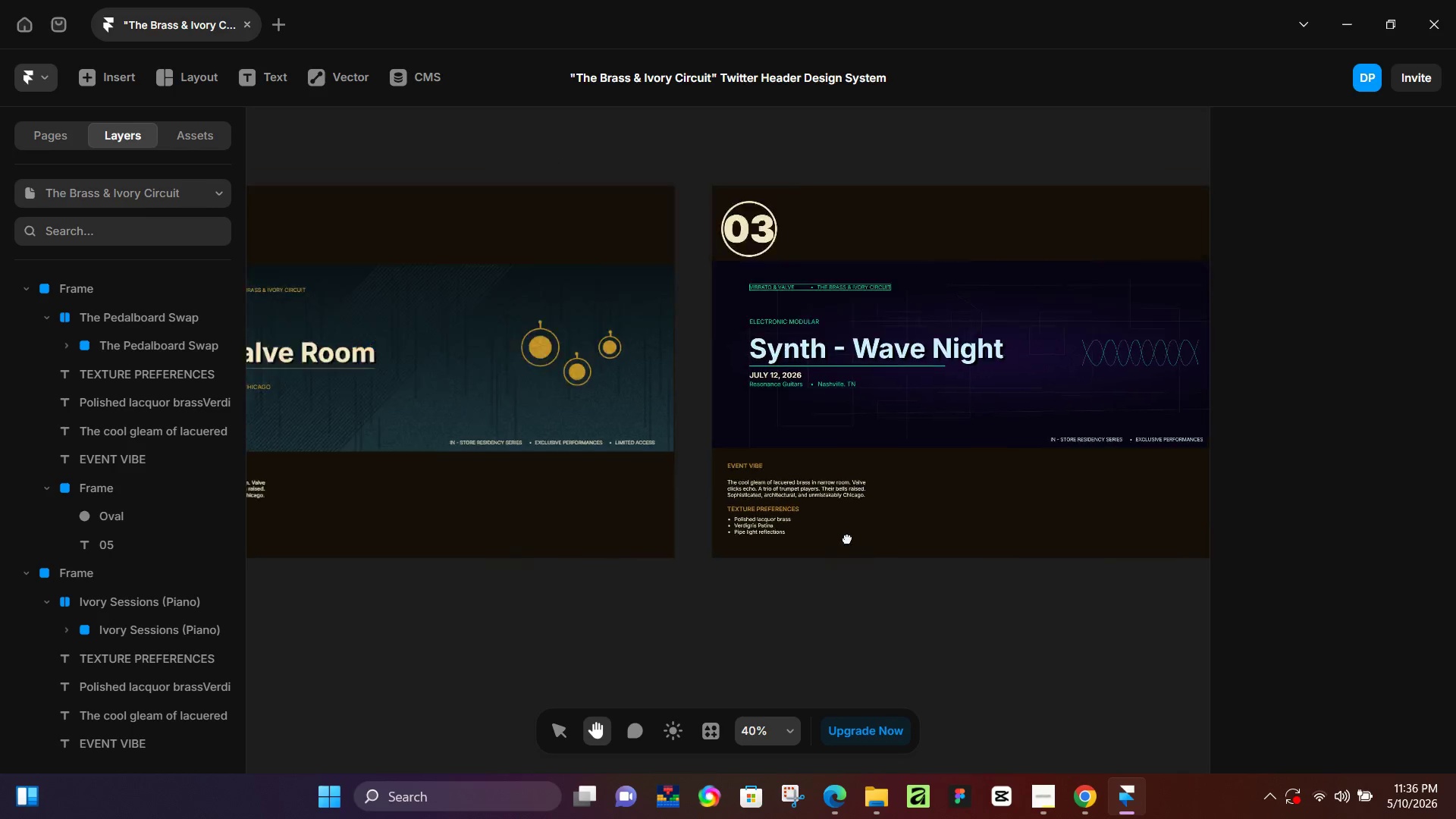 
left_click_drag(start_coordinate=[578, 521], to_coordinate=[995, 505])
 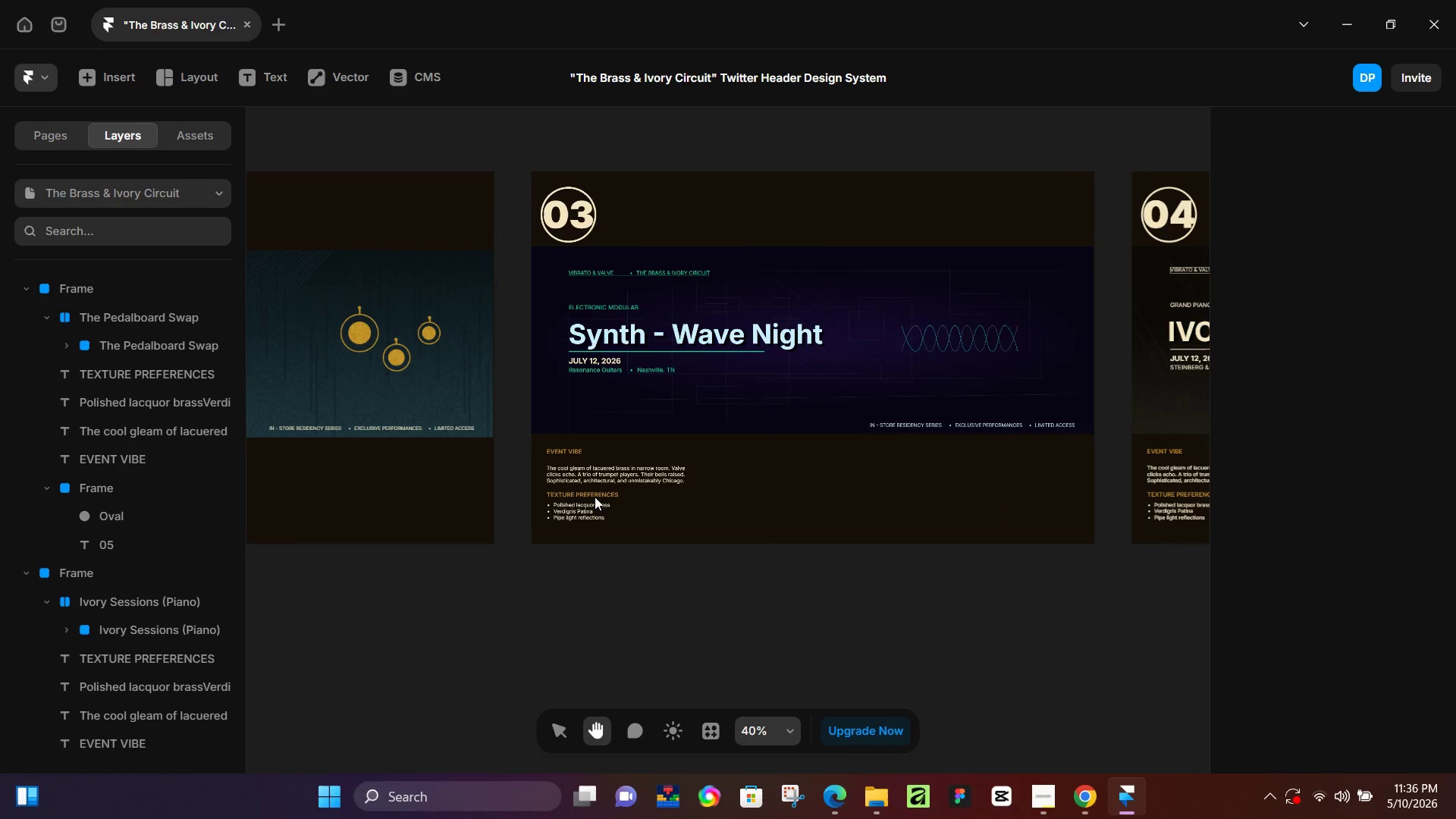 
hold_key(key=Space, duration=0.36)
 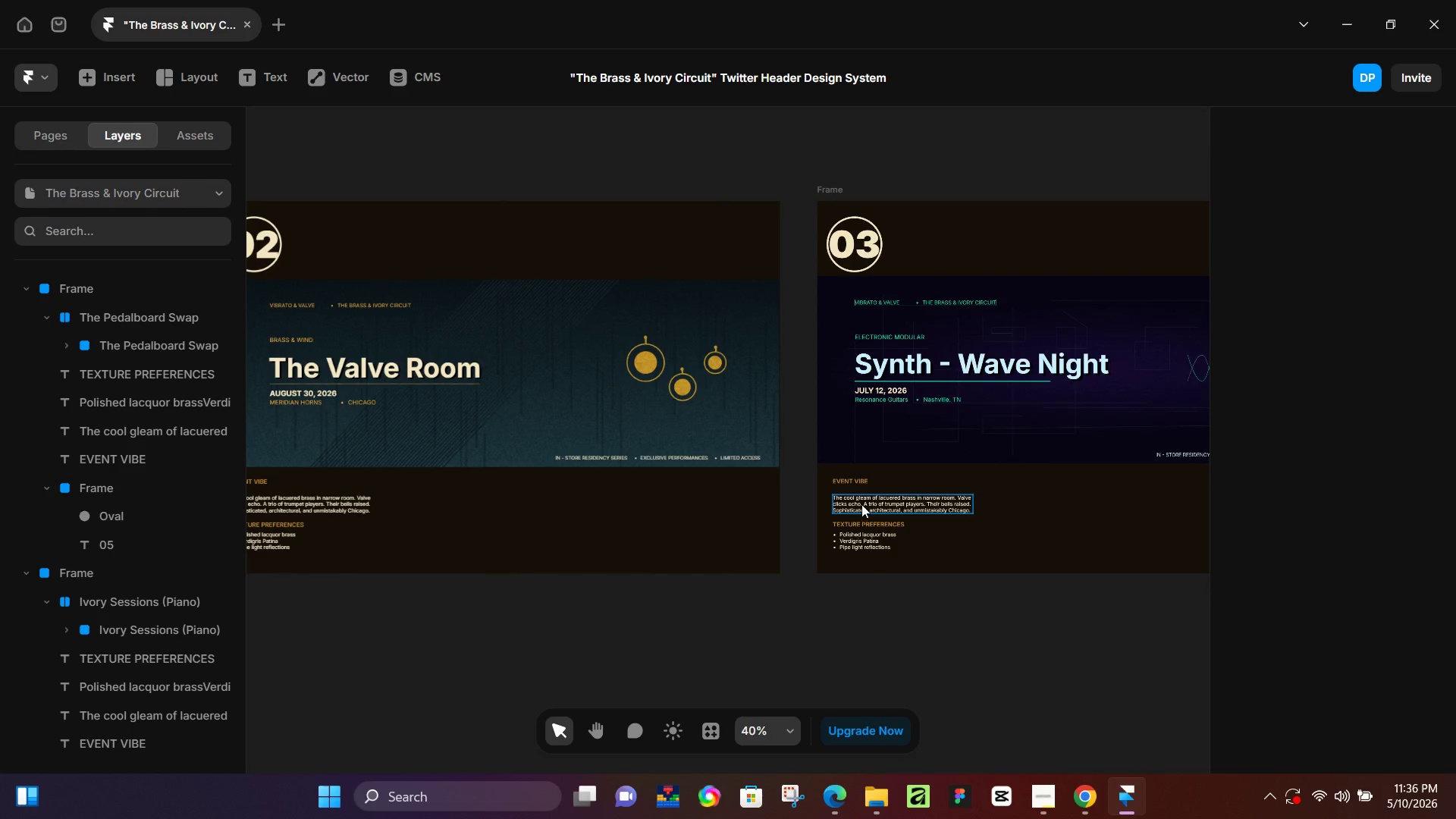 
left_click_drag(start_coordinate=[570, 510], to_coordinate=[855, 538])
 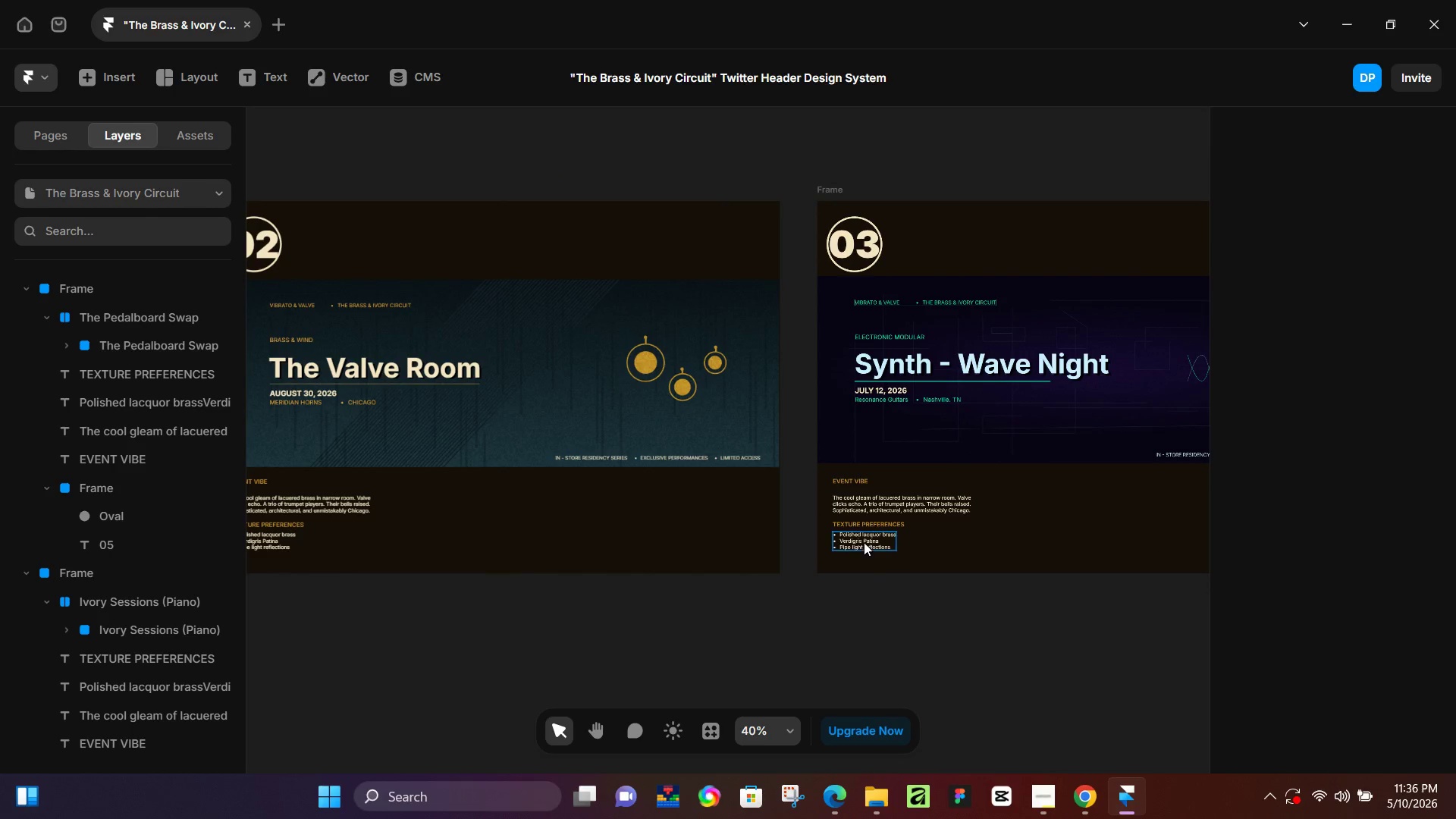 
key(Space)
 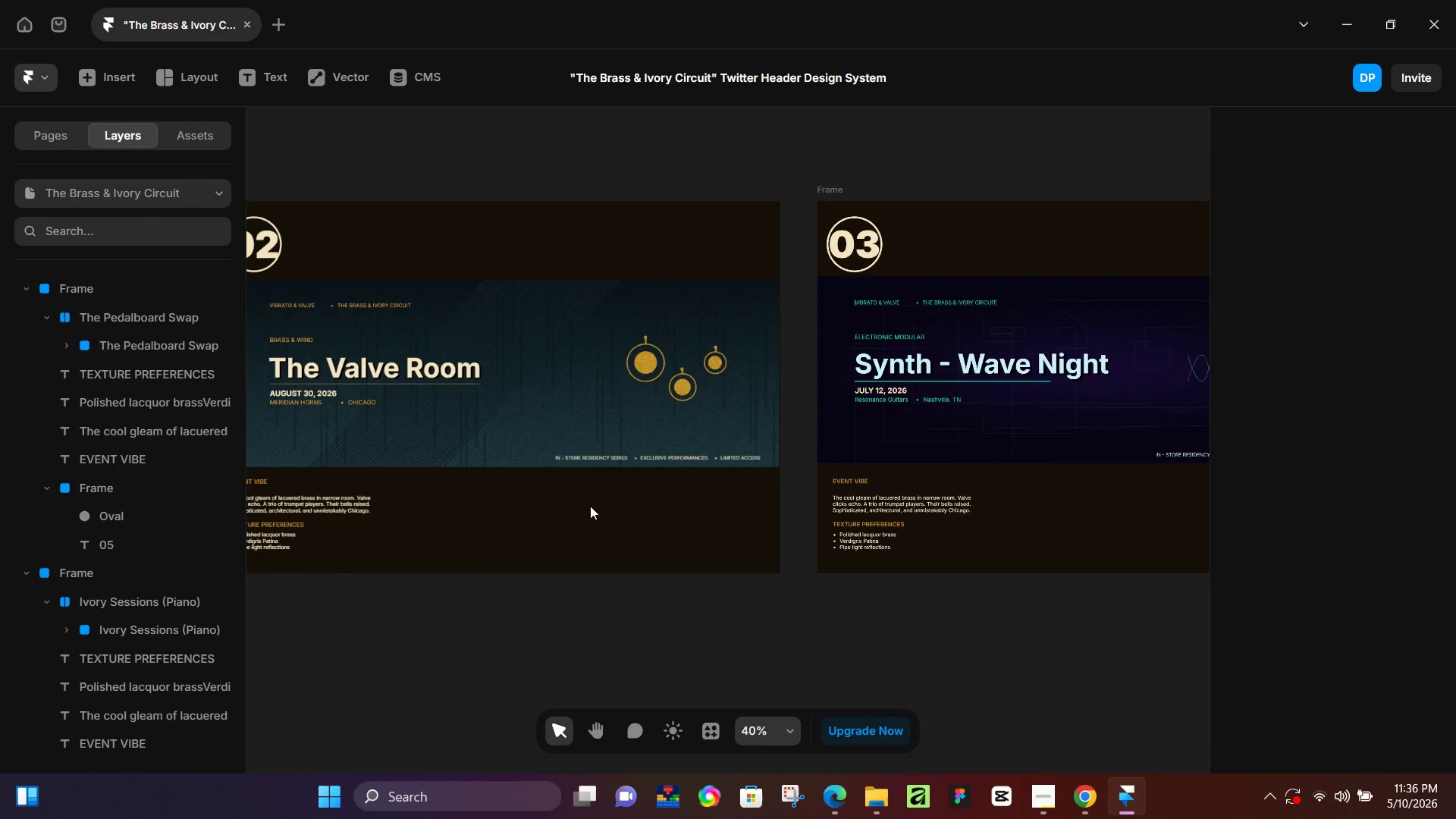 
key(Control+ControlLeft)
 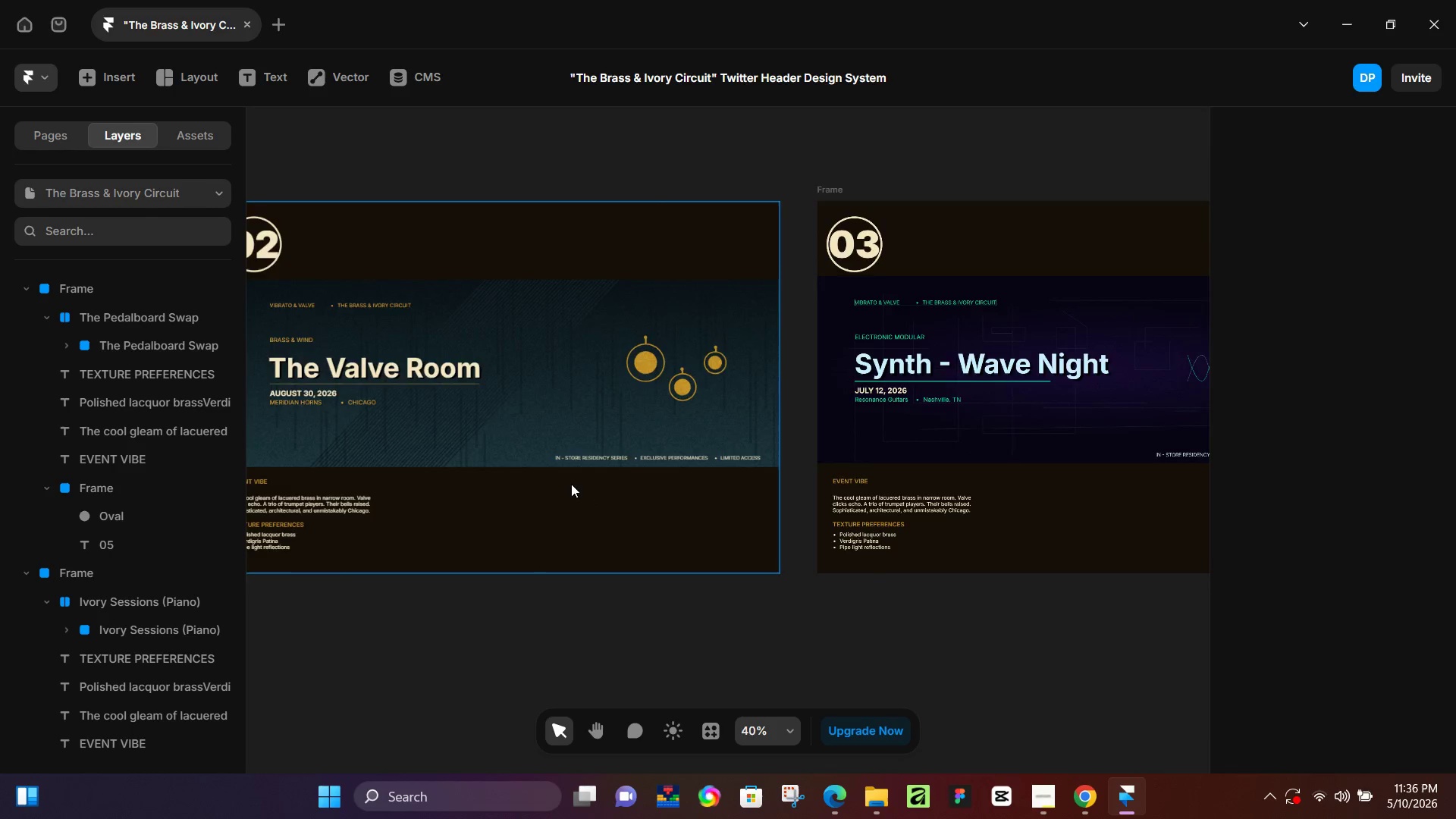 
hold_key(key=Space, duration=0.5)
 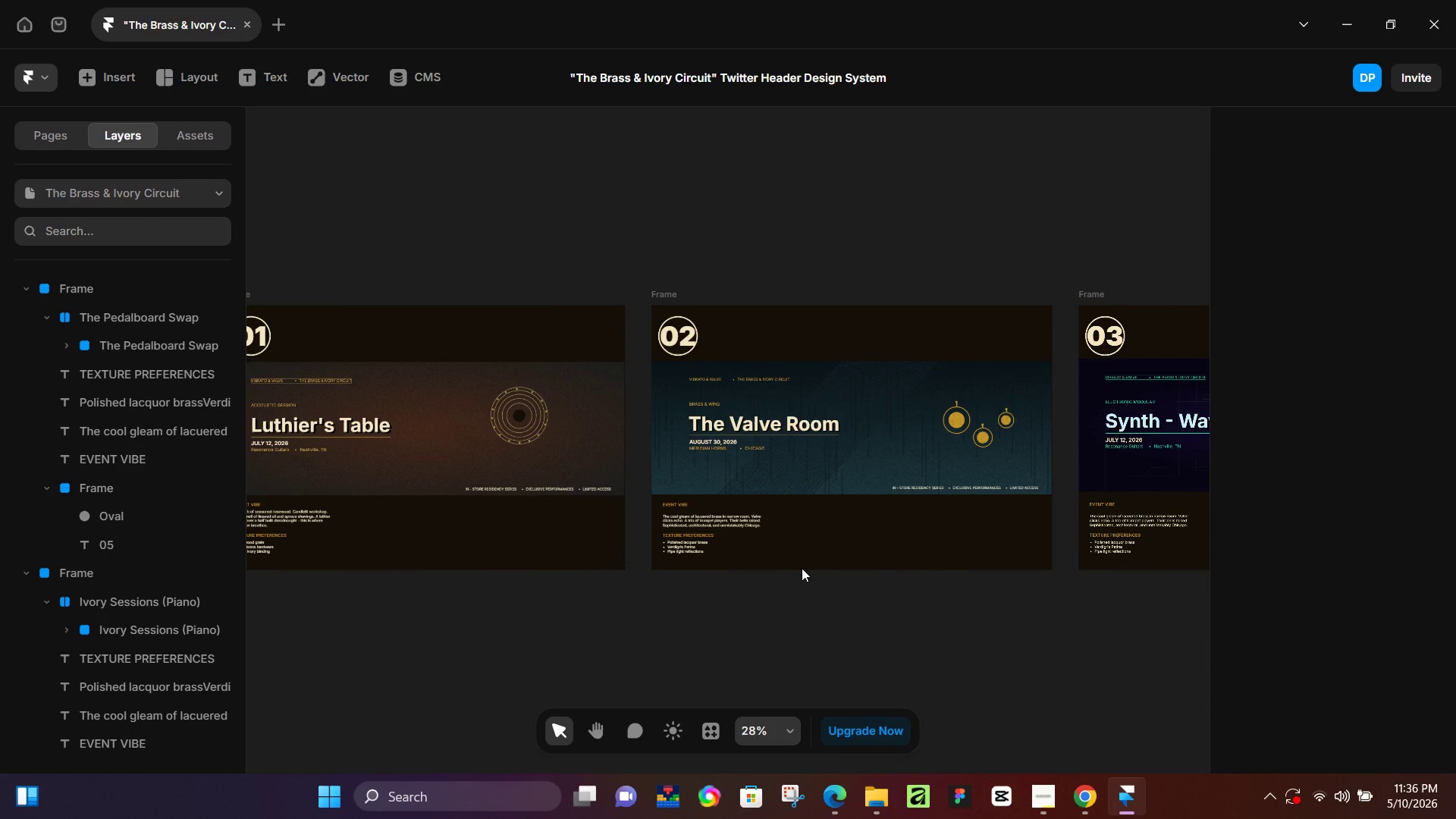 
left_click_drag(start_coordinate=[467, 568], to_coordinate=[799, 591])
 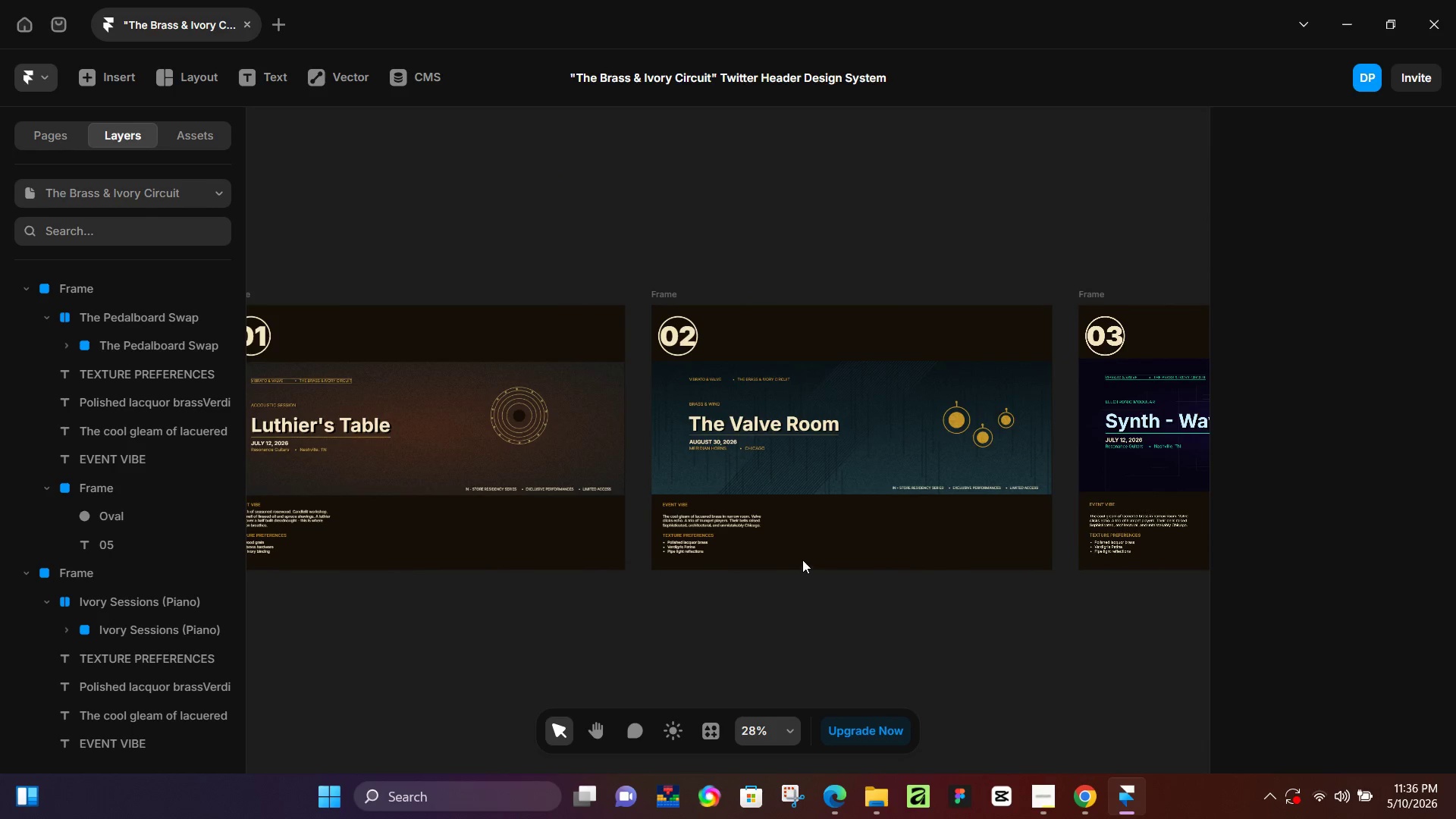 